 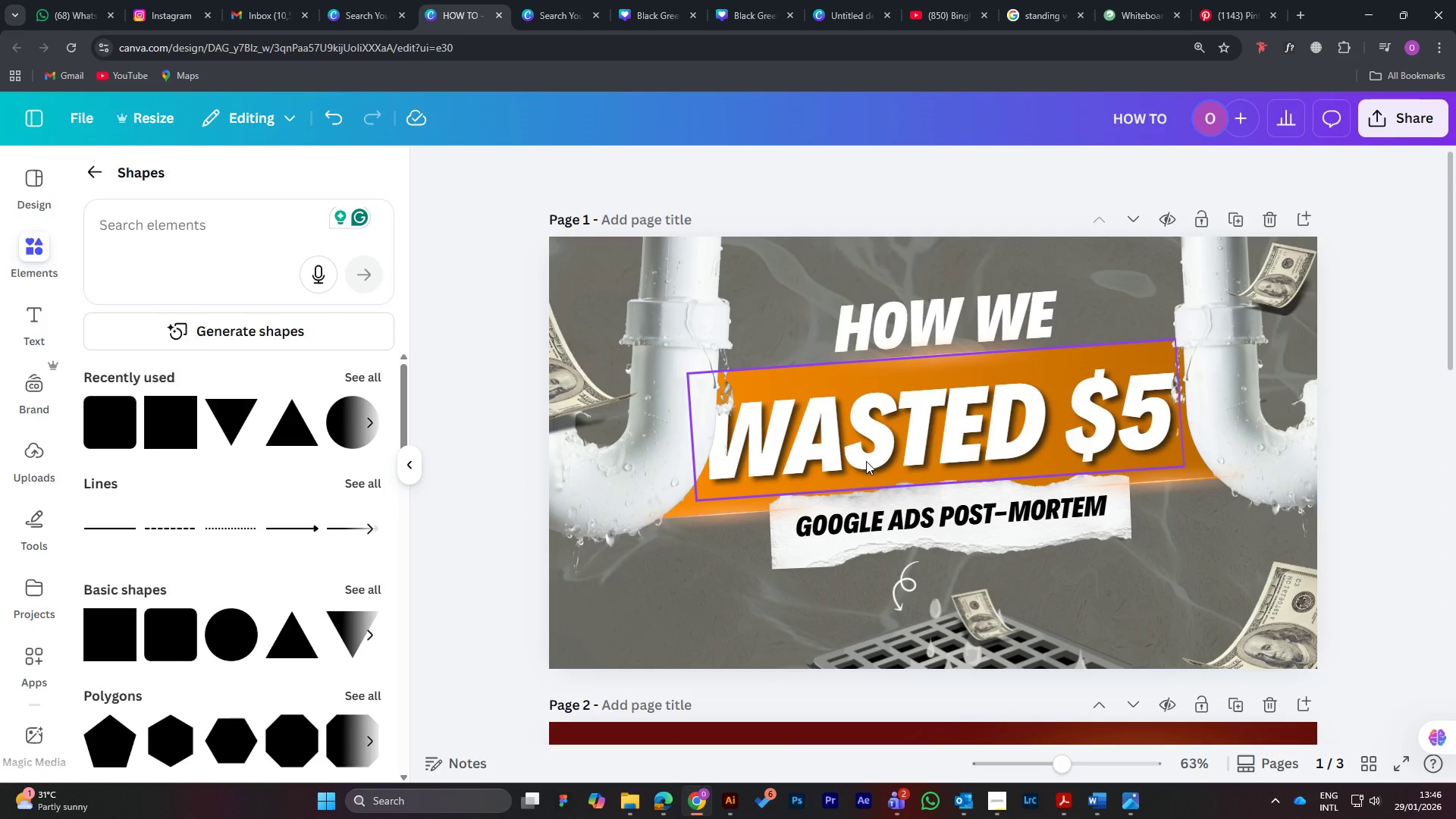 
left_click([938, 315])
 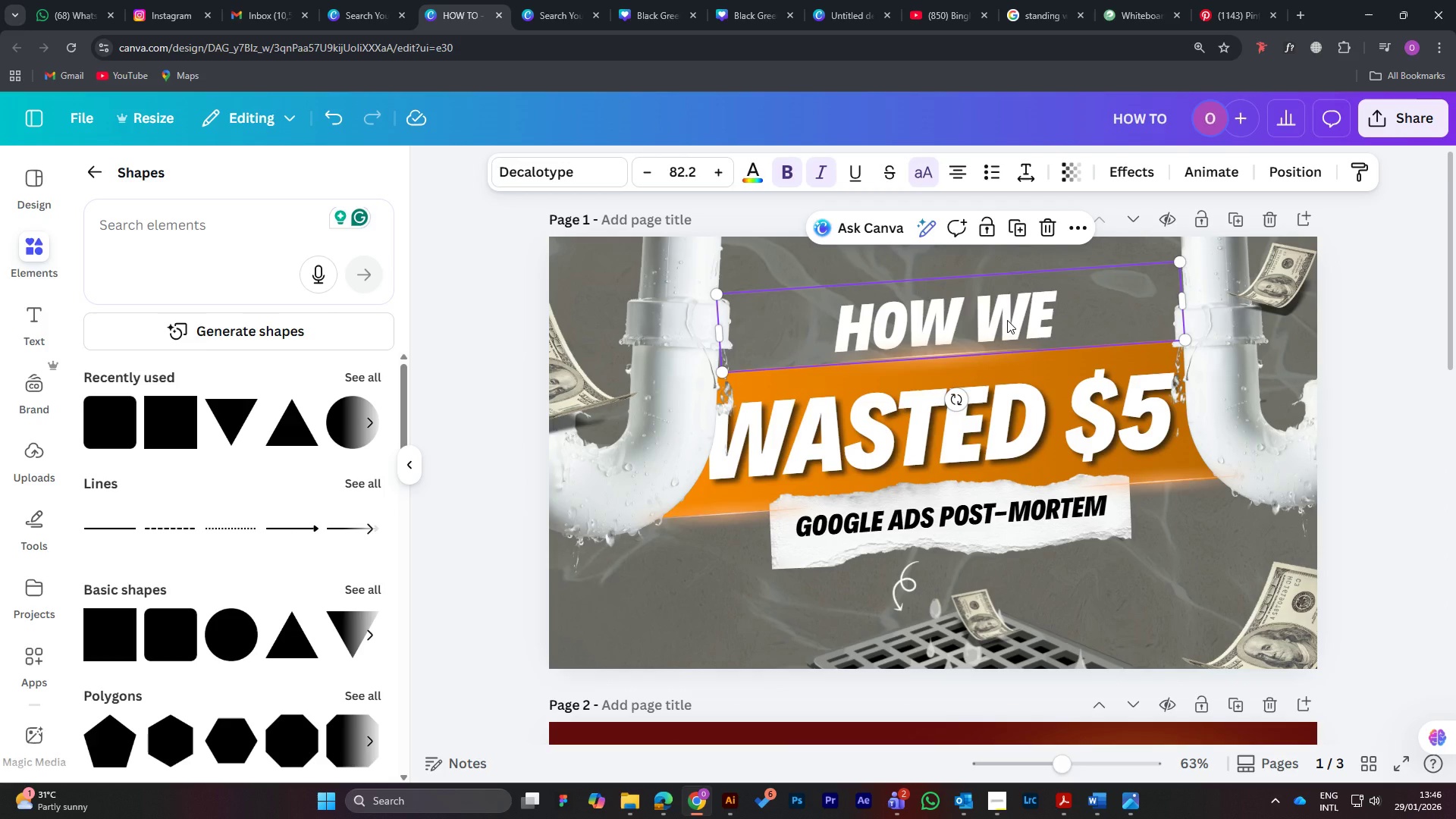 
left_click_drag(start_coordinate=[1007, 320], to_coordinate=[1012, 320])
 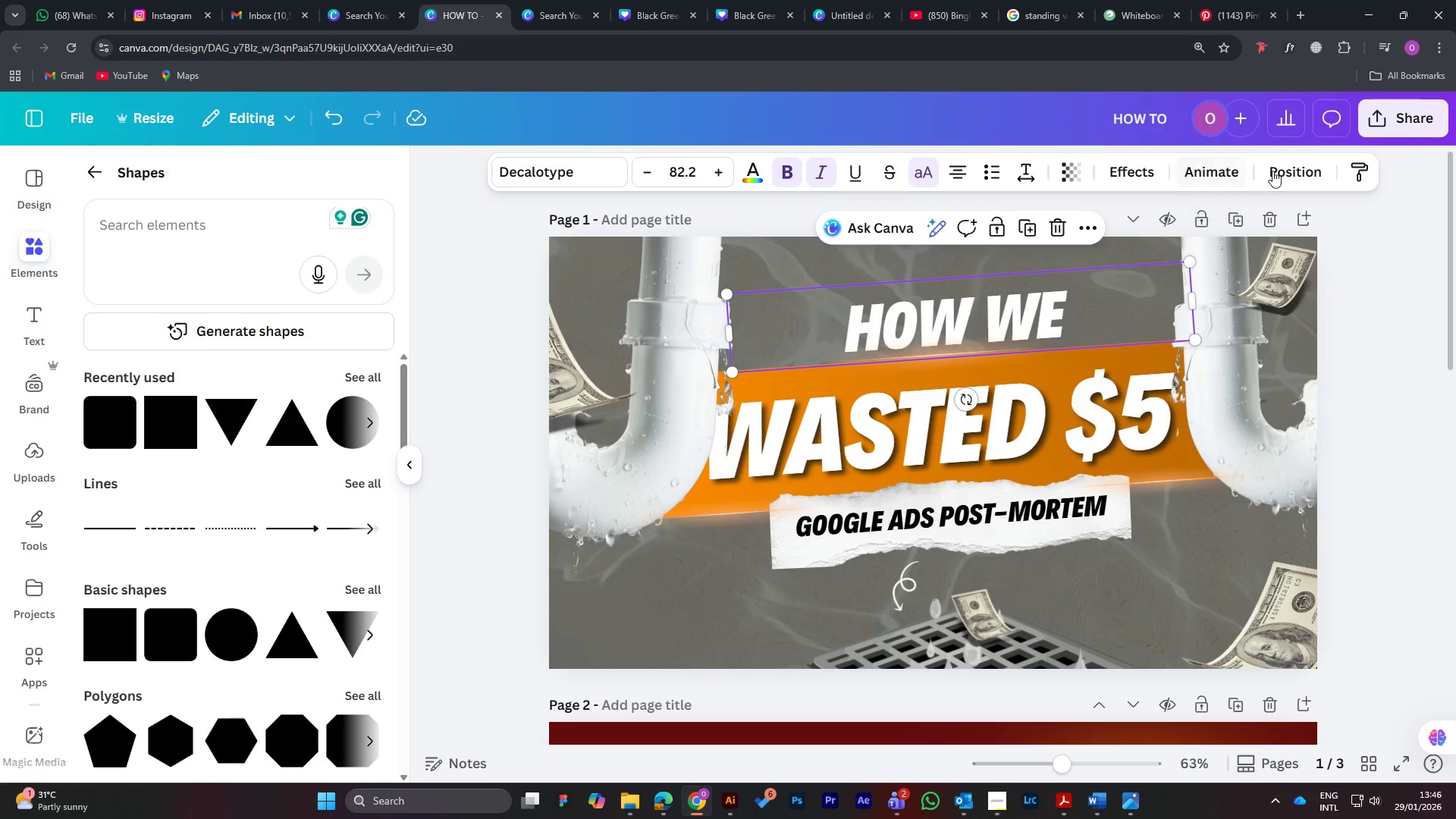 
left_click([1297, 168])
 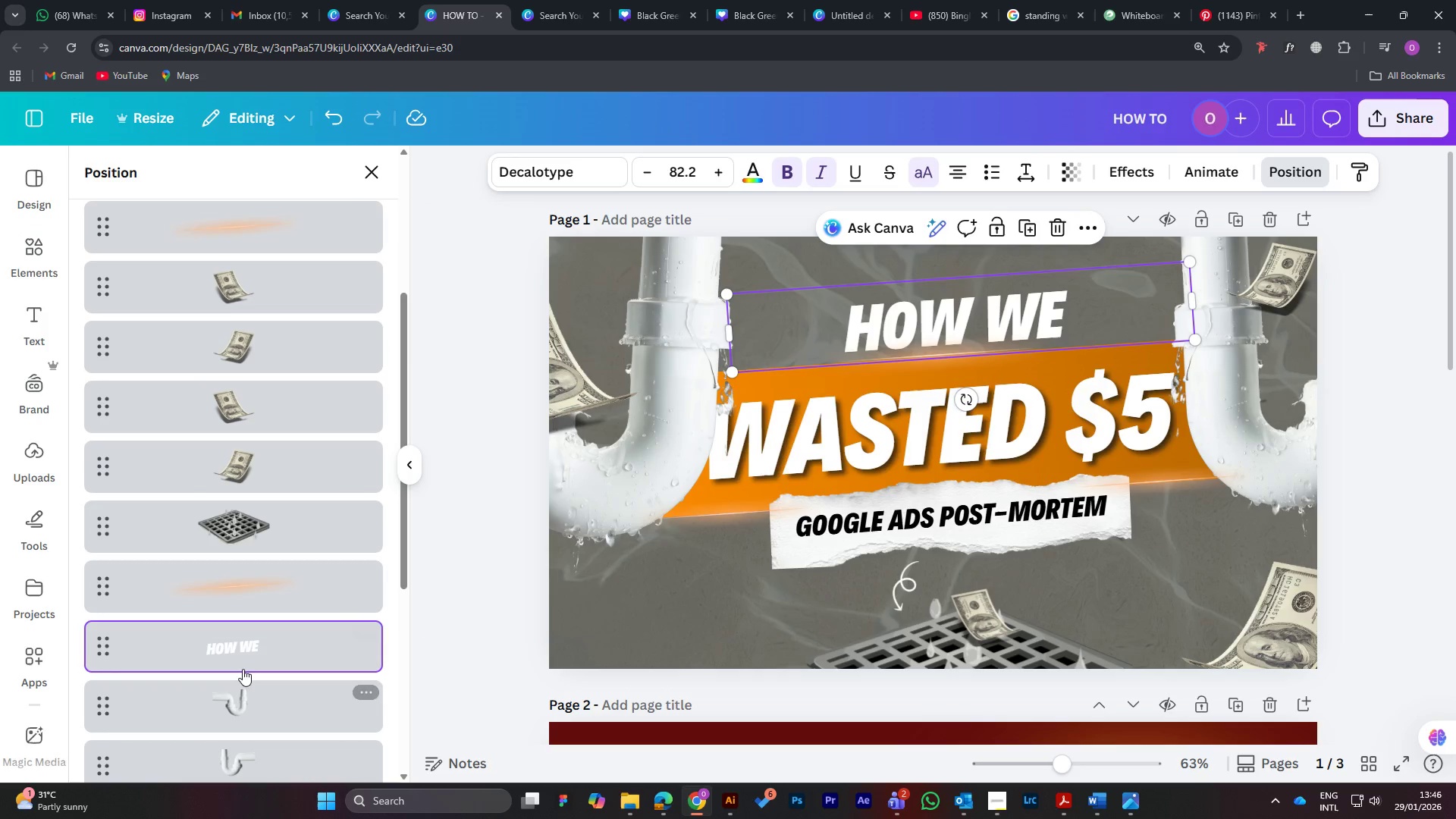 
left_click_drag(start_coordinate=[240, 658], to_coordinate=[234, 329])
 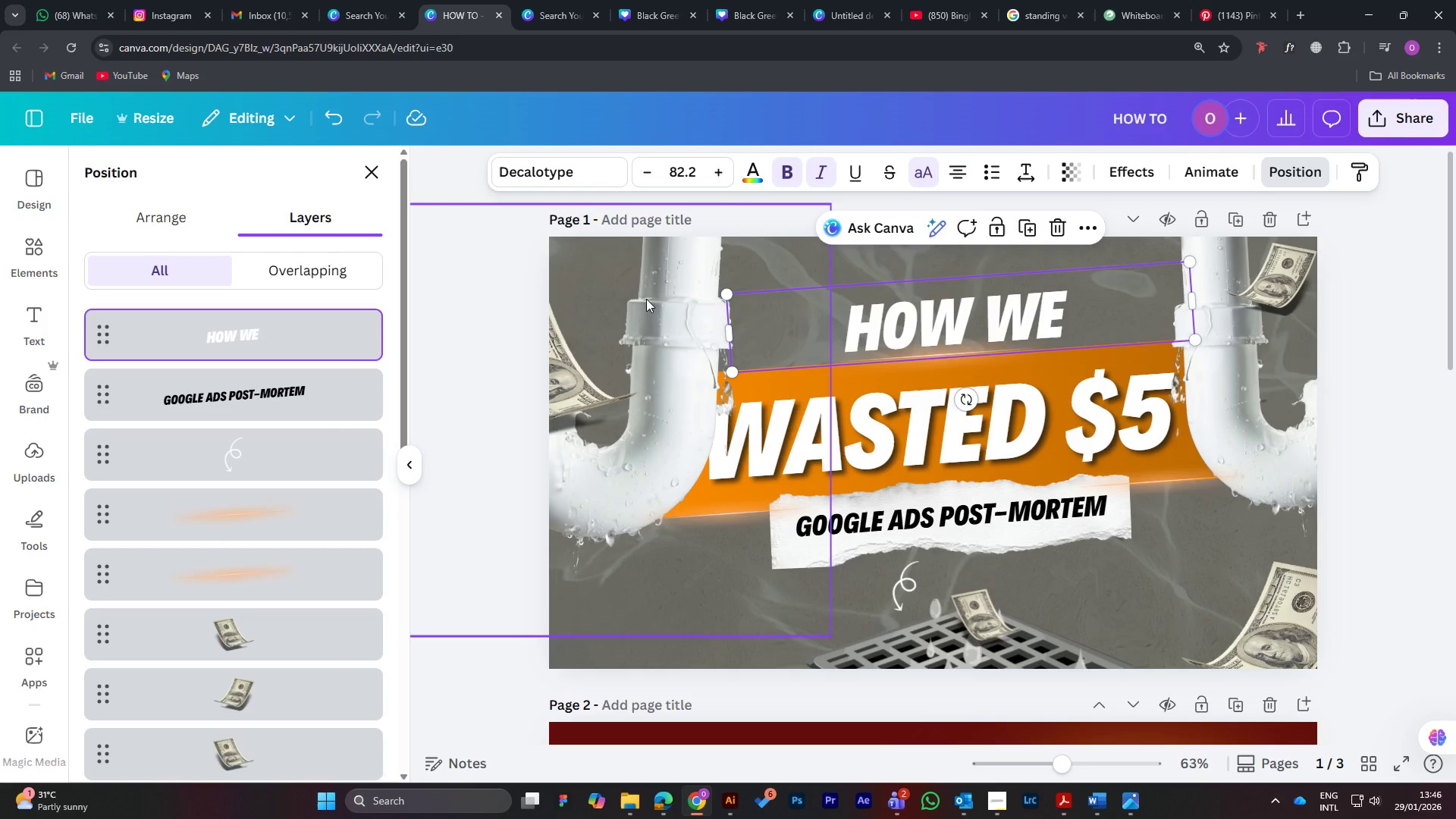 
left_click([1126, 172])
 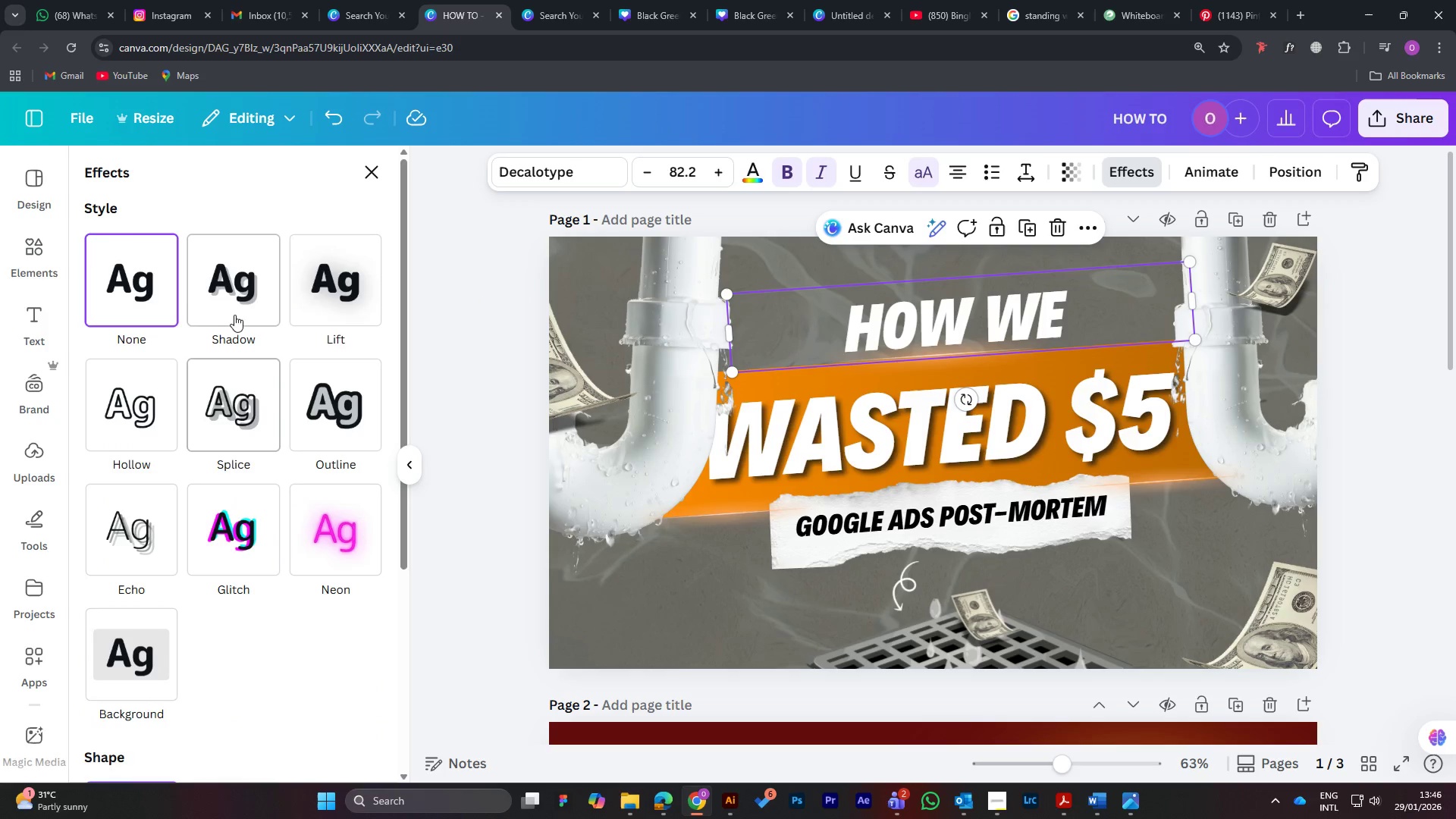 
left_click([239, 287])
 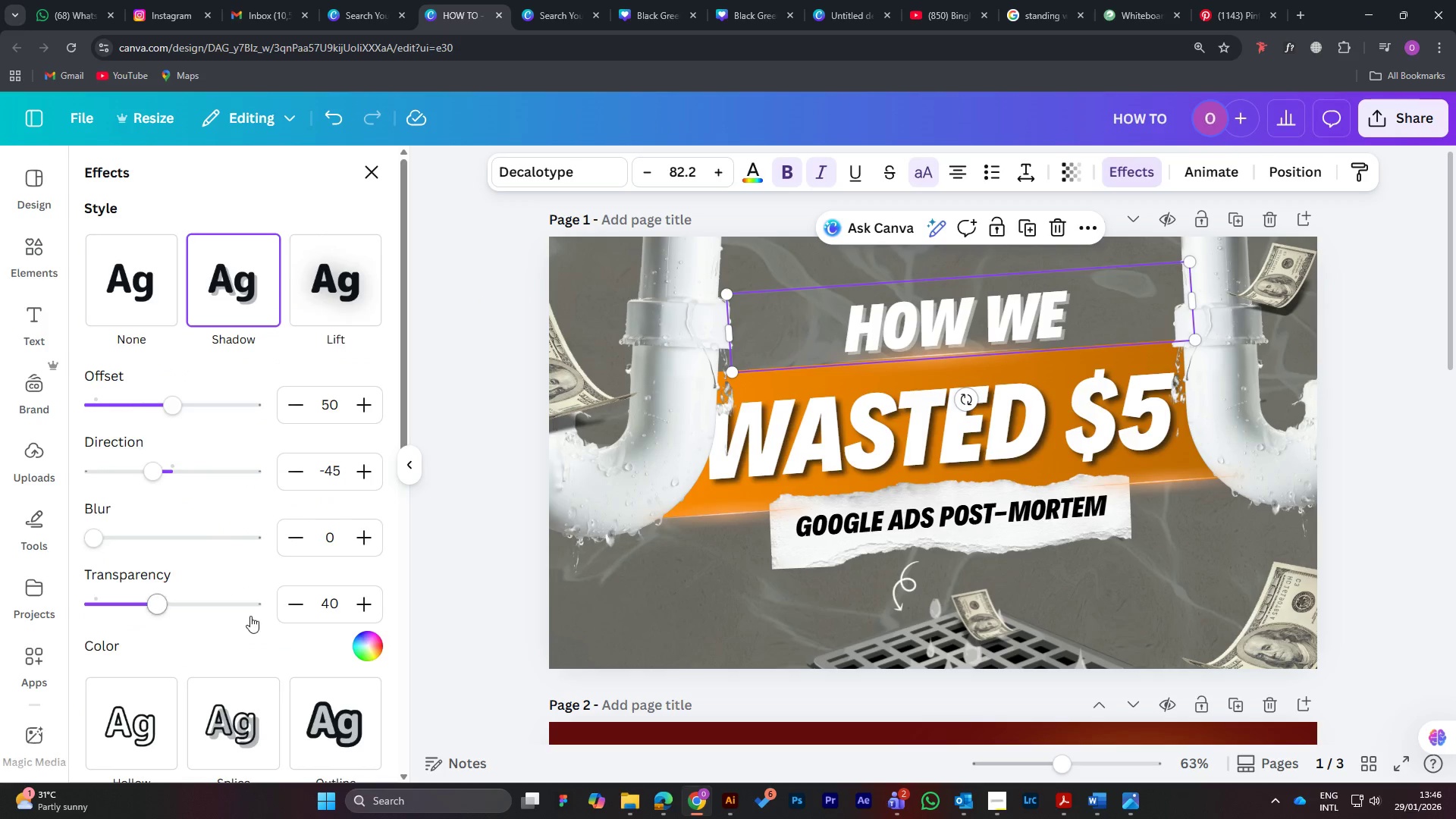 
left_click([369, 642])
 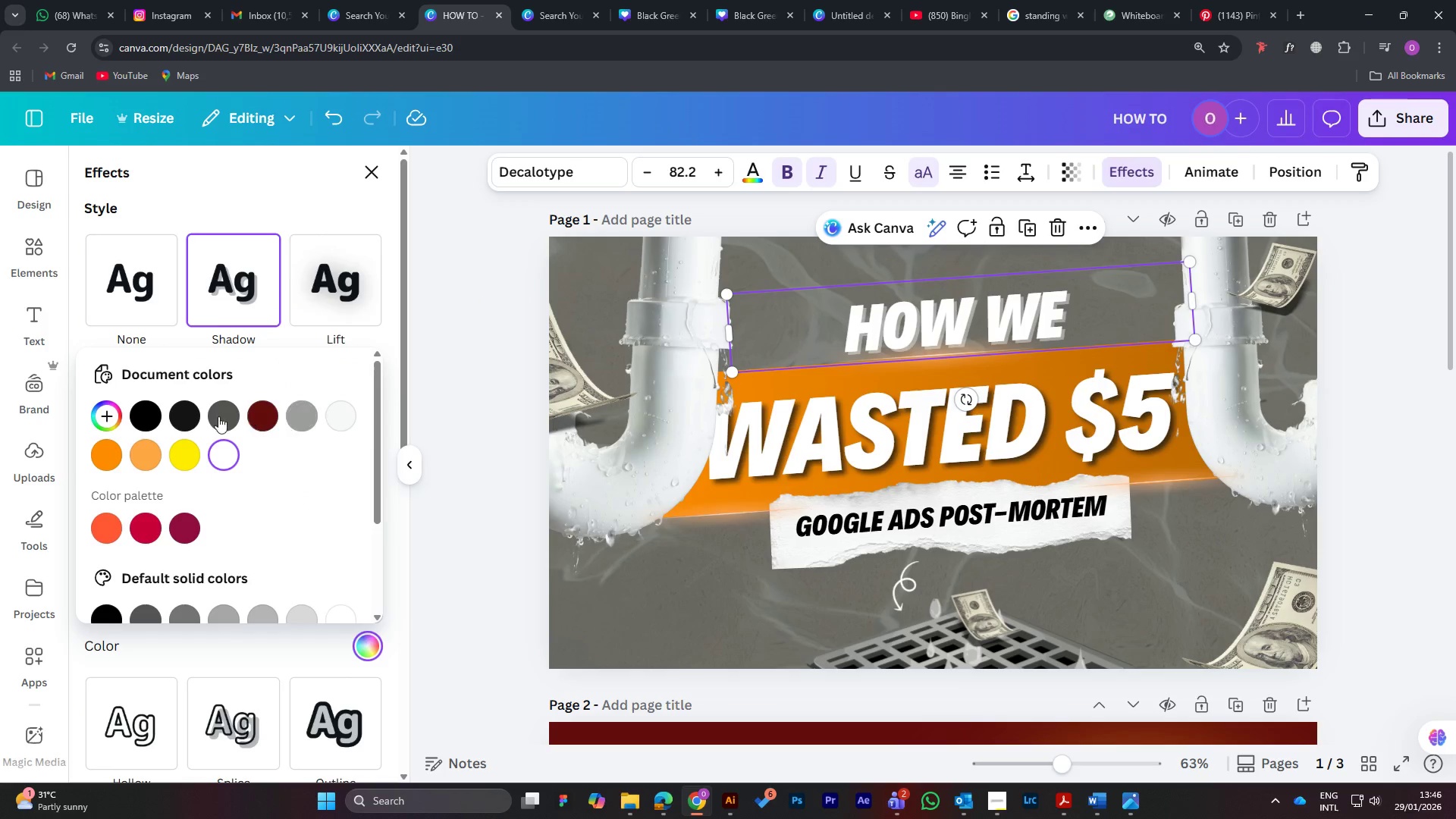 
left_click([149, 418])
 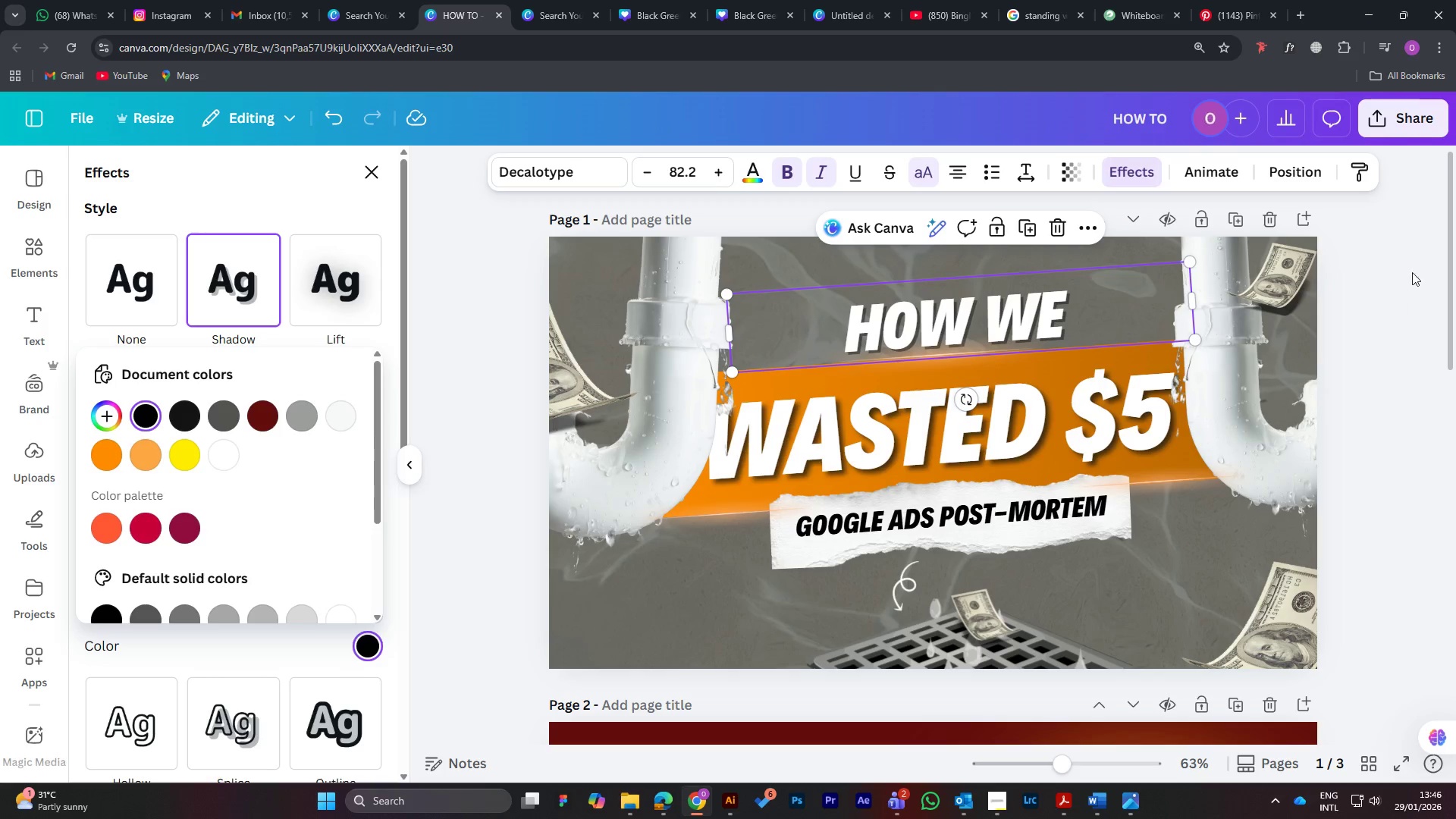 
double_click([1405, 212])
 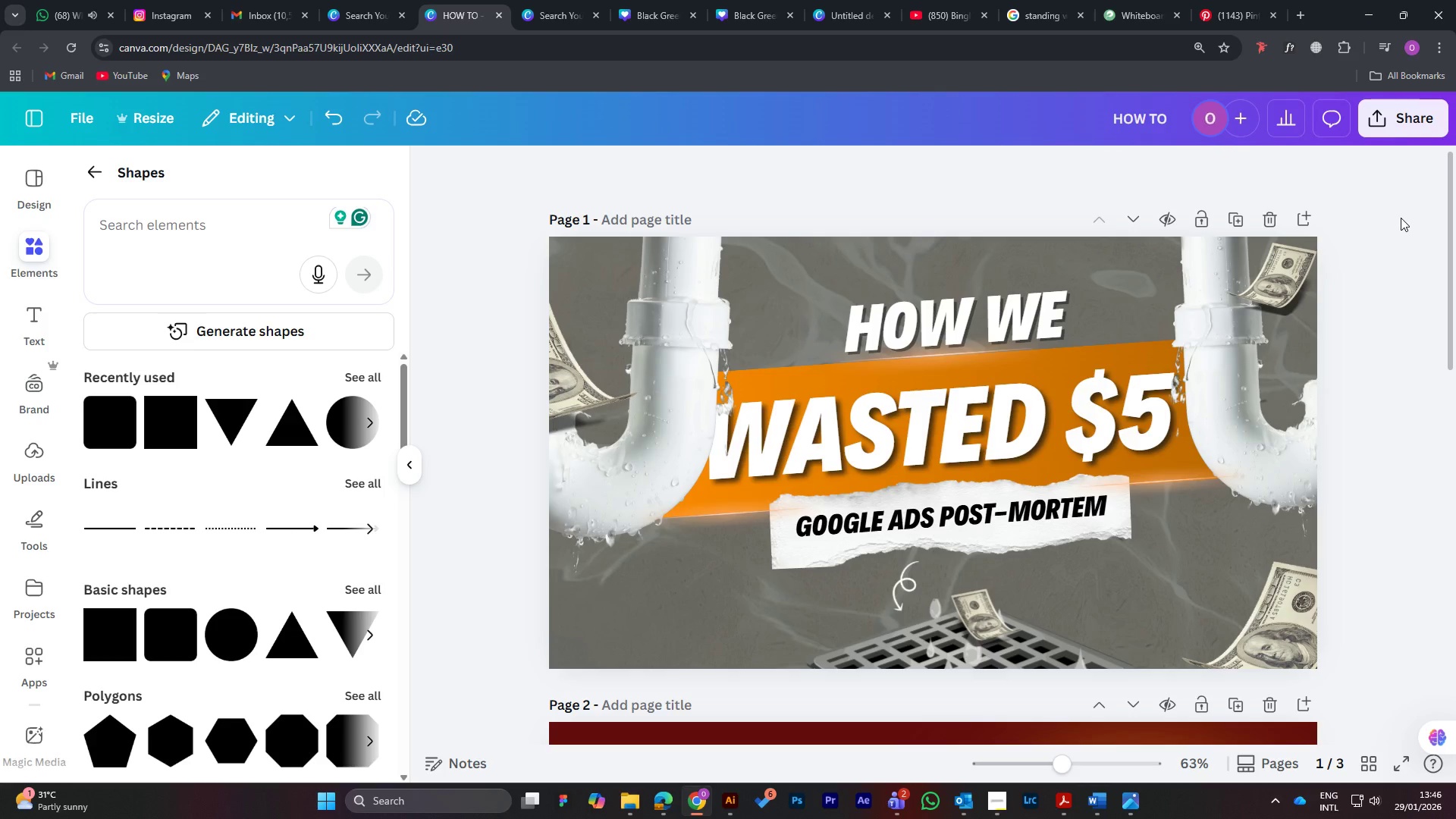 
wait(21.0)
 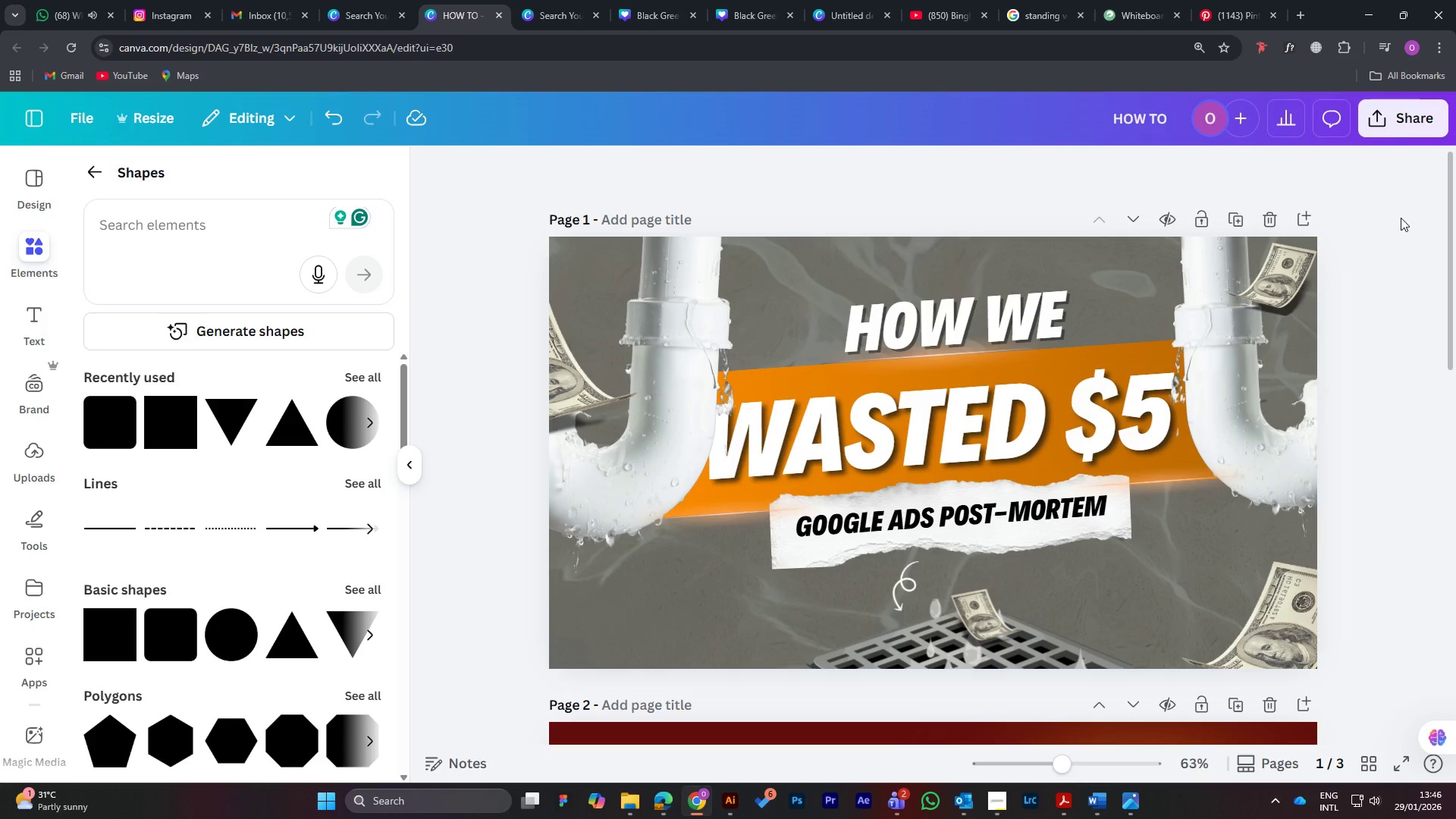 
scroll: coordinate [879, 471], scroll_direction: down, amount: 6.0
 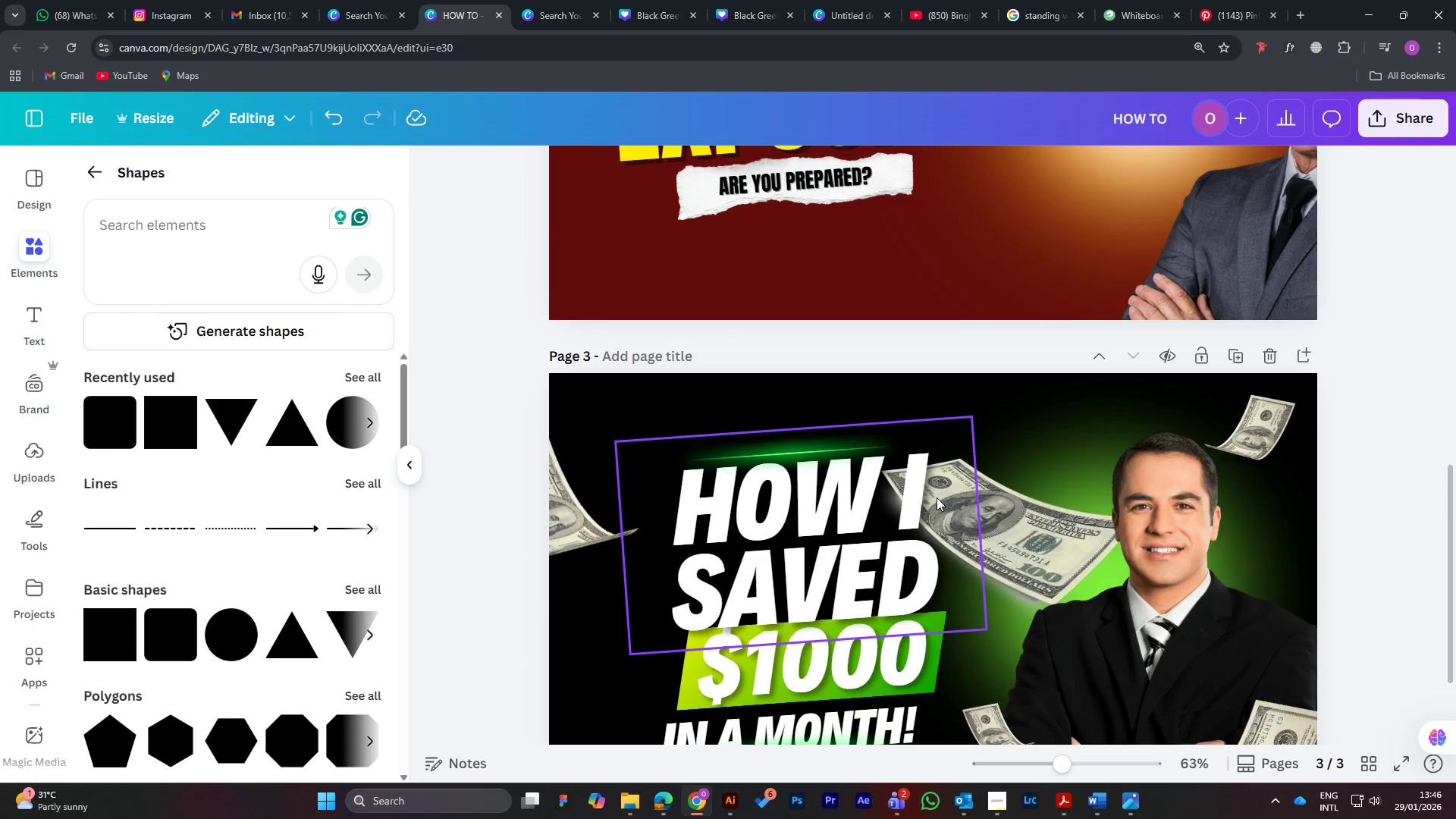 
scroll: coordinate [940, 485], scroll_direction: up, amount: 8.0
 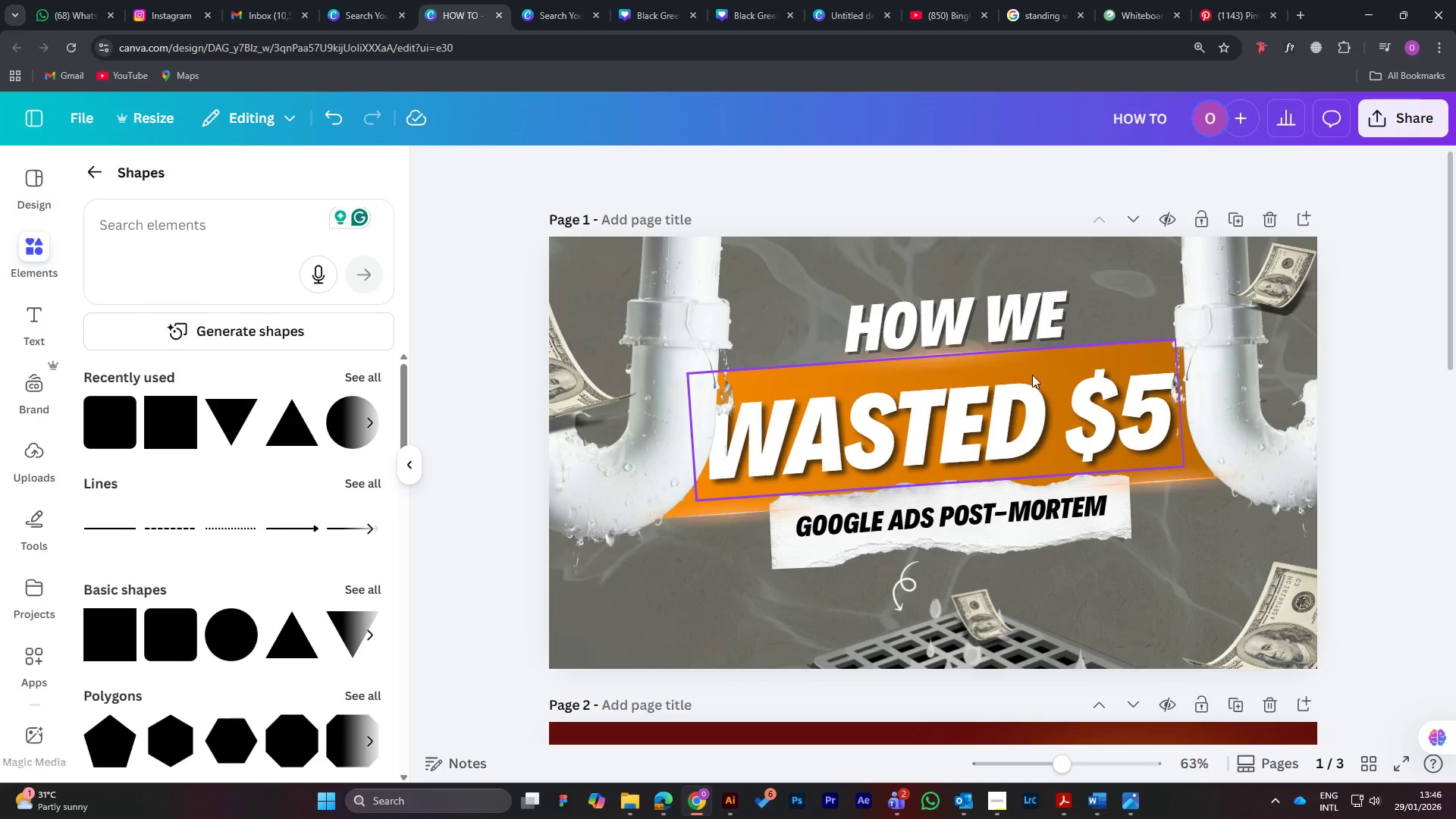 
left_click([799, 176])
 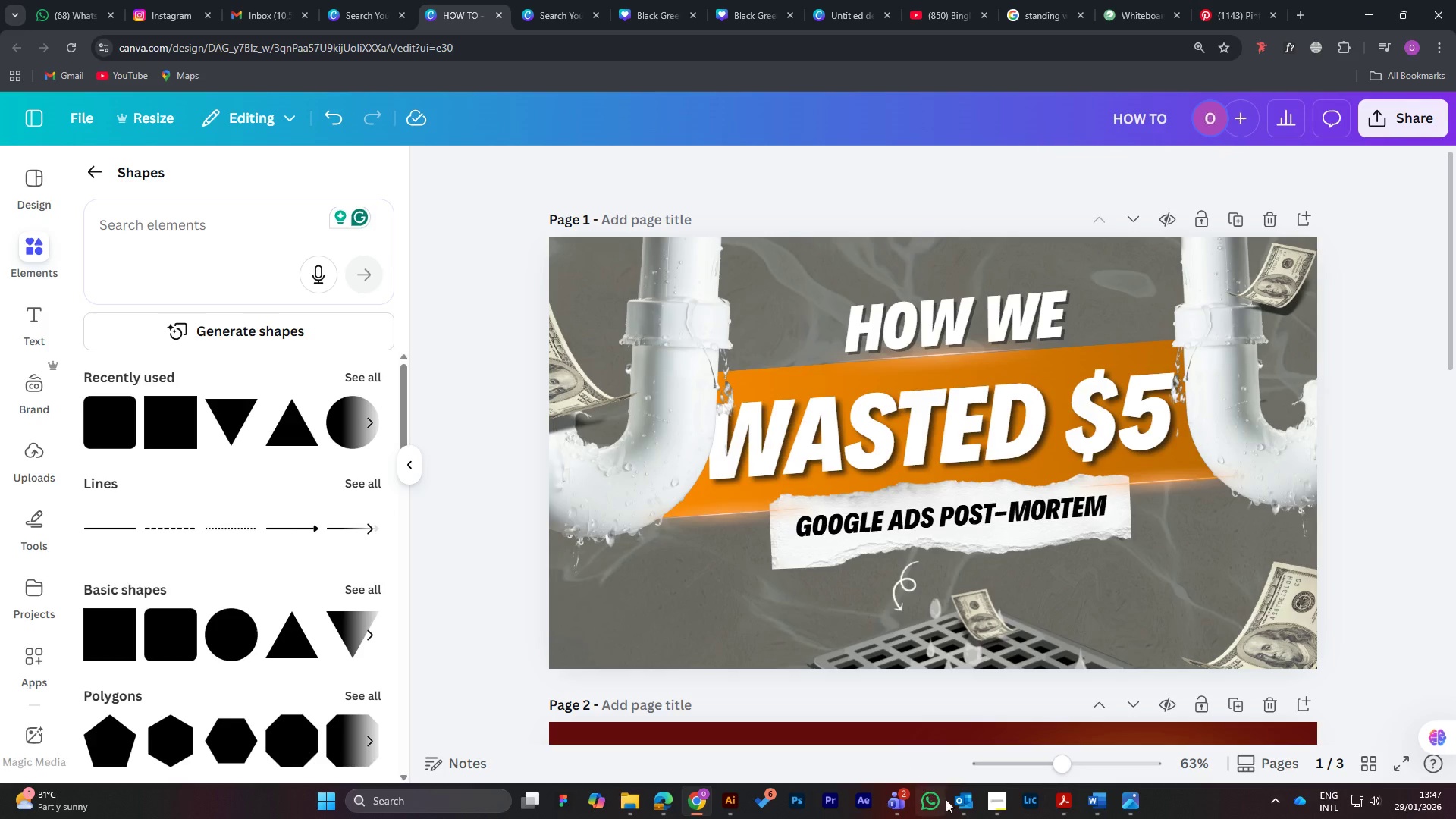 
left_click([999, 803])